 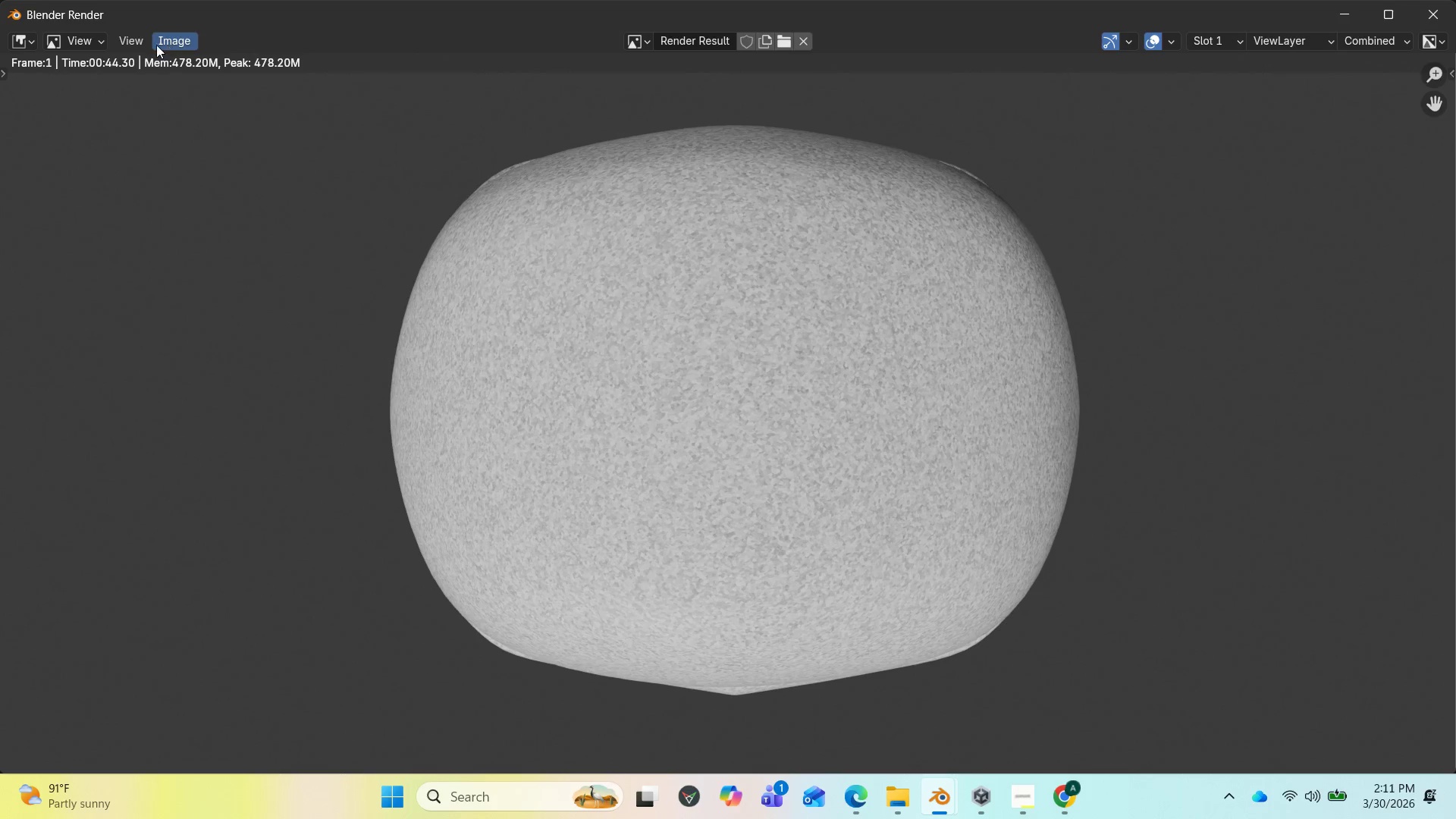 
left_click([99, 42])
 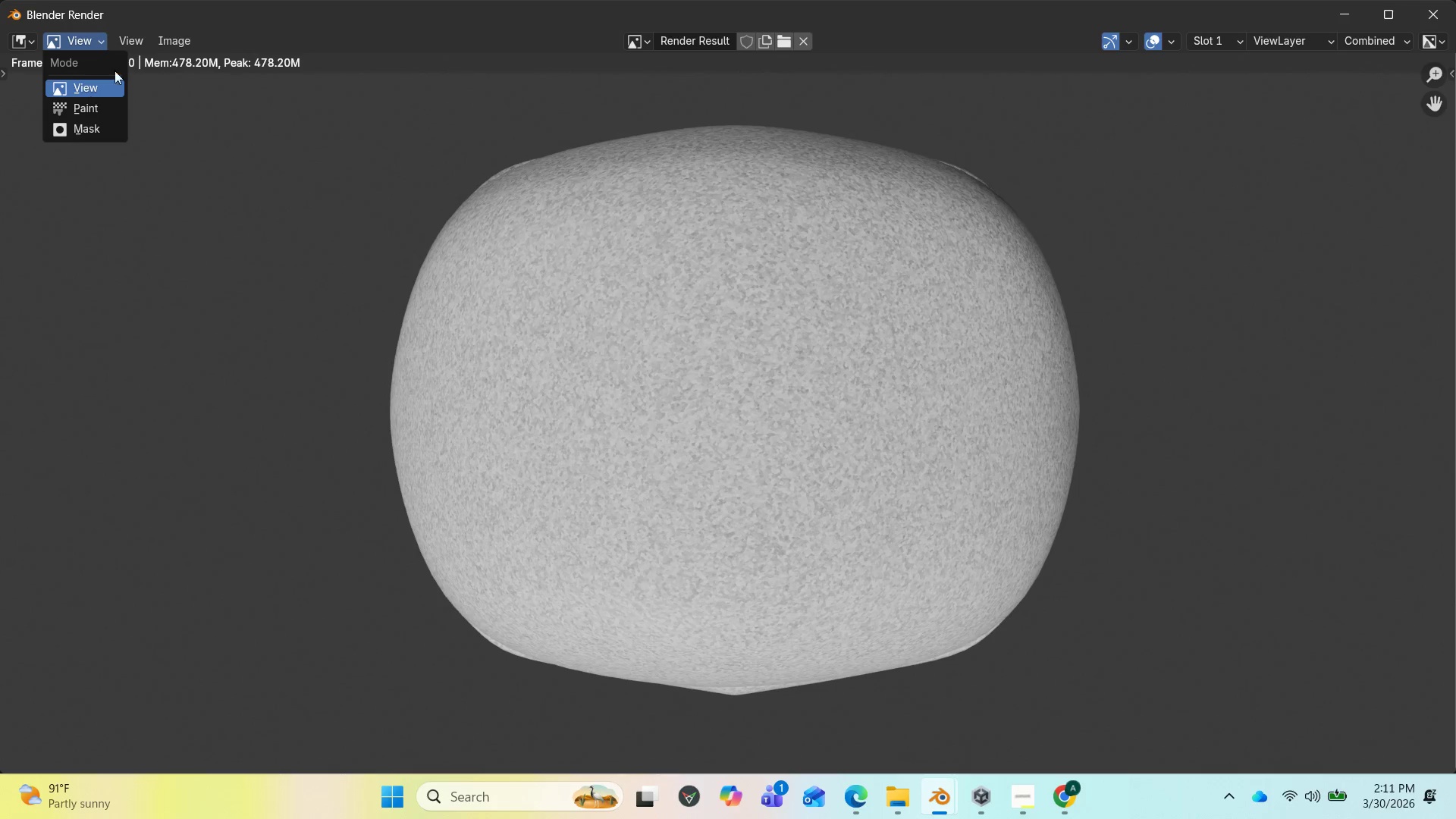 
left_click([164, 39])
 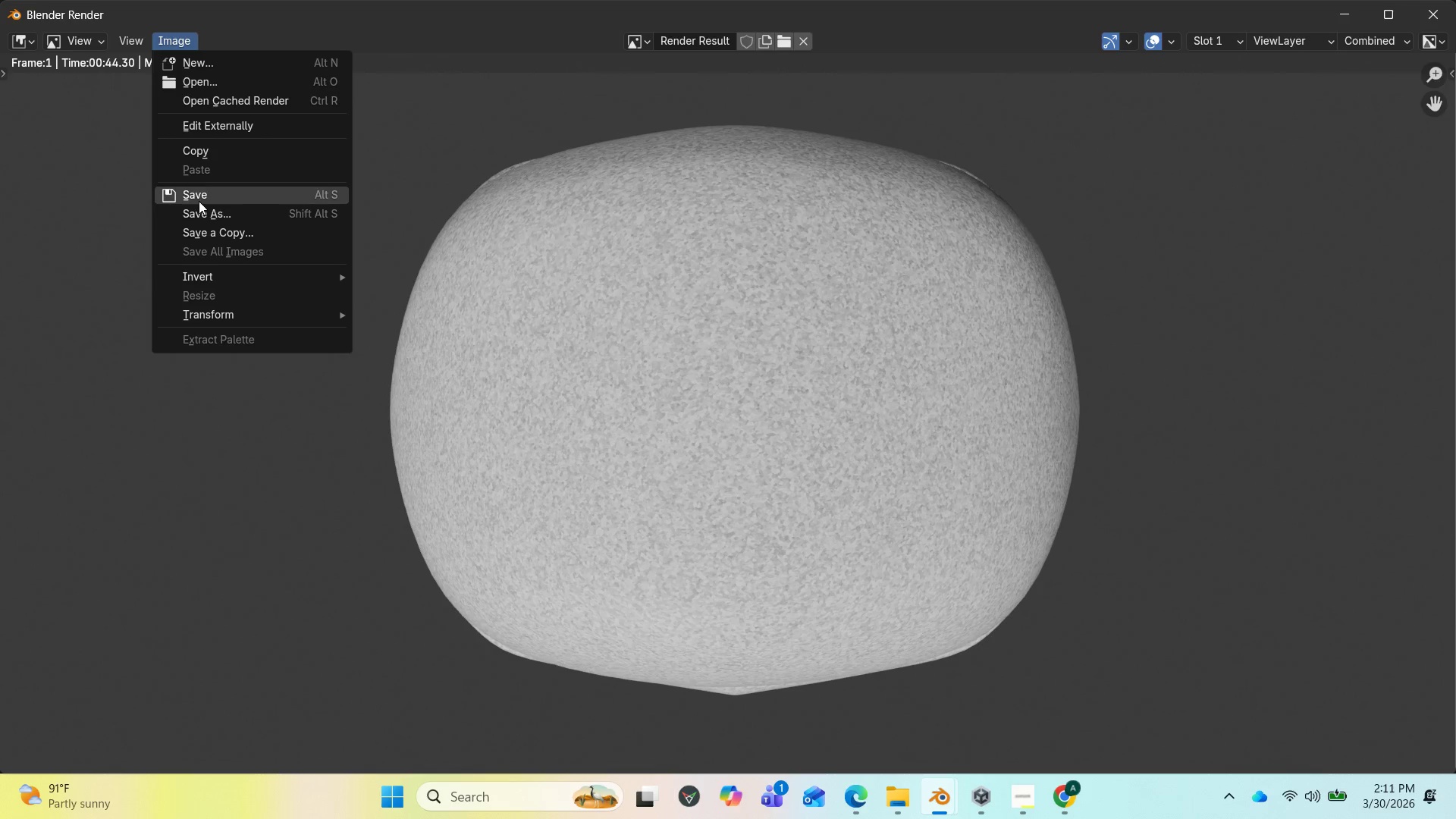 
wait(9.57)
 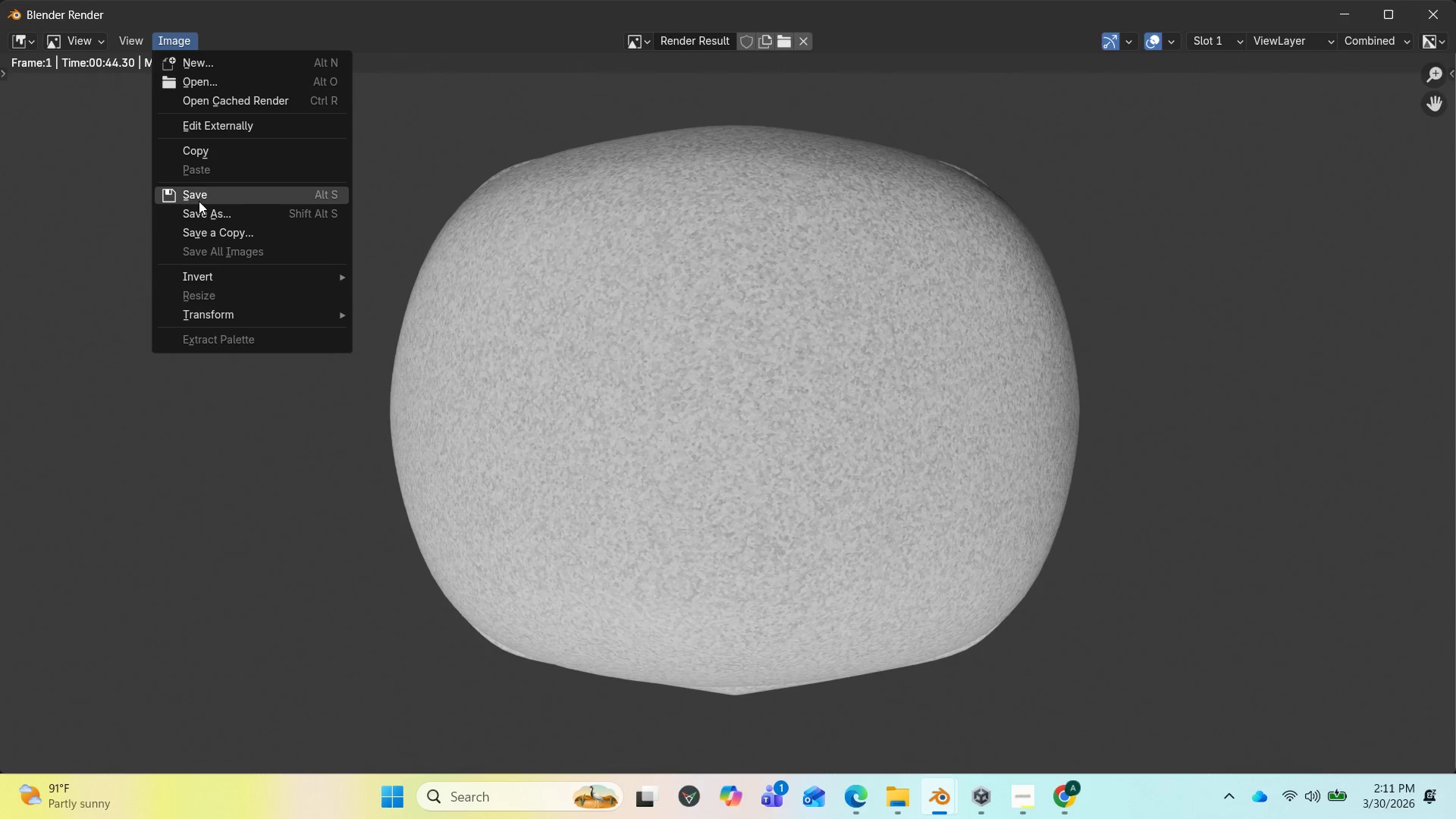 
mouse_move([470, 266])
 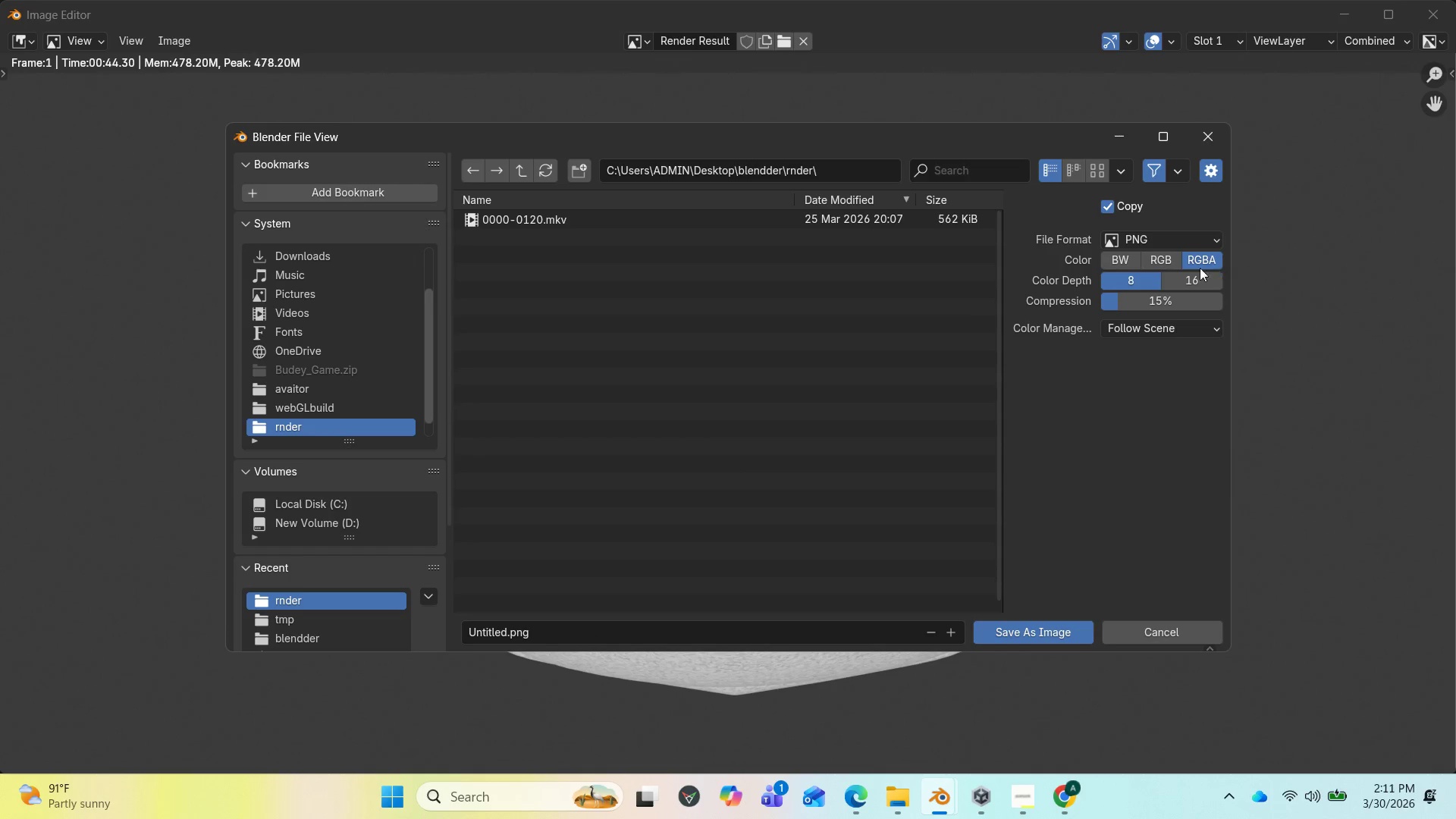 
mouse_move([1149, 281])
 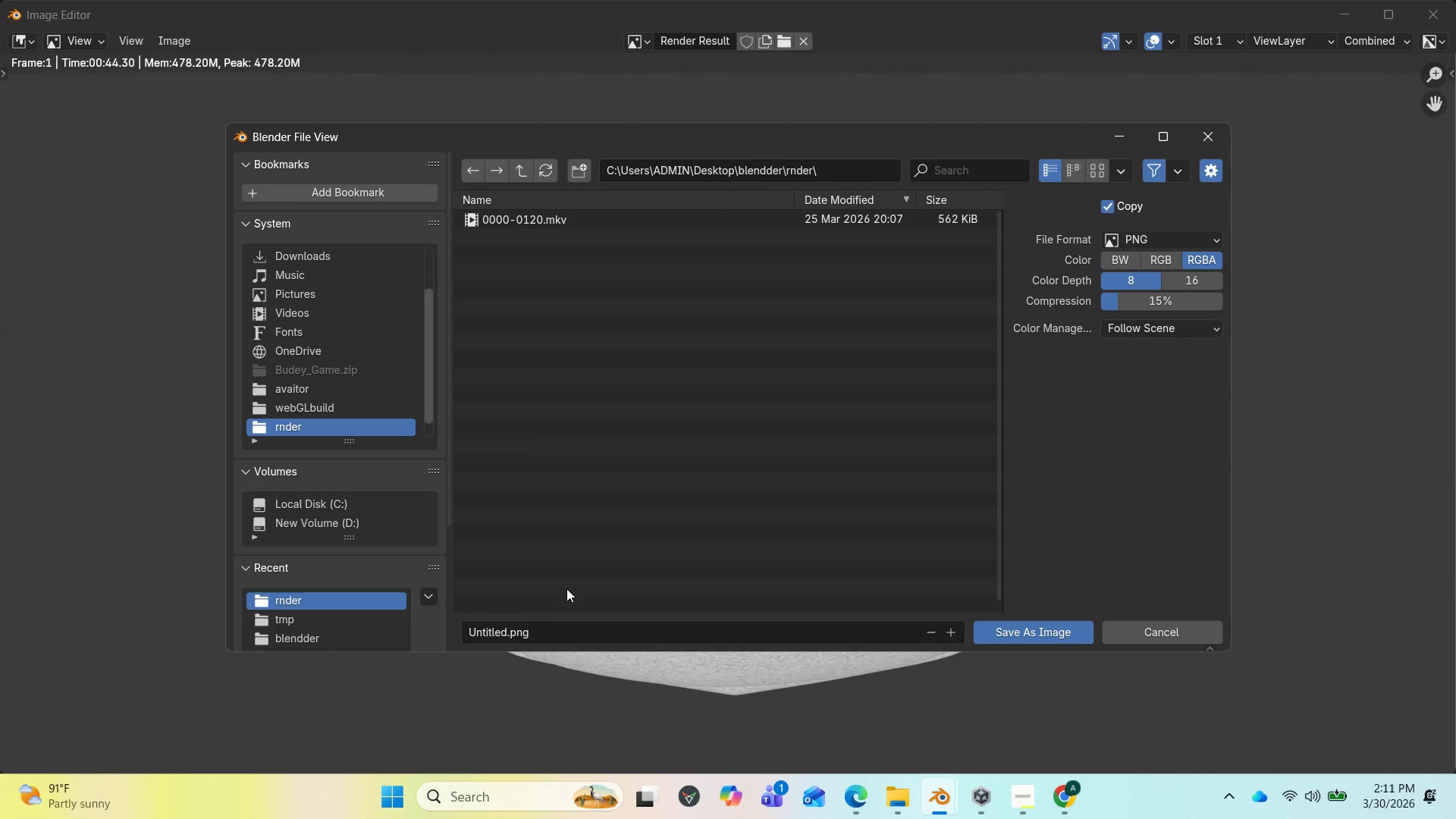 
mouse_move([544, 631])
 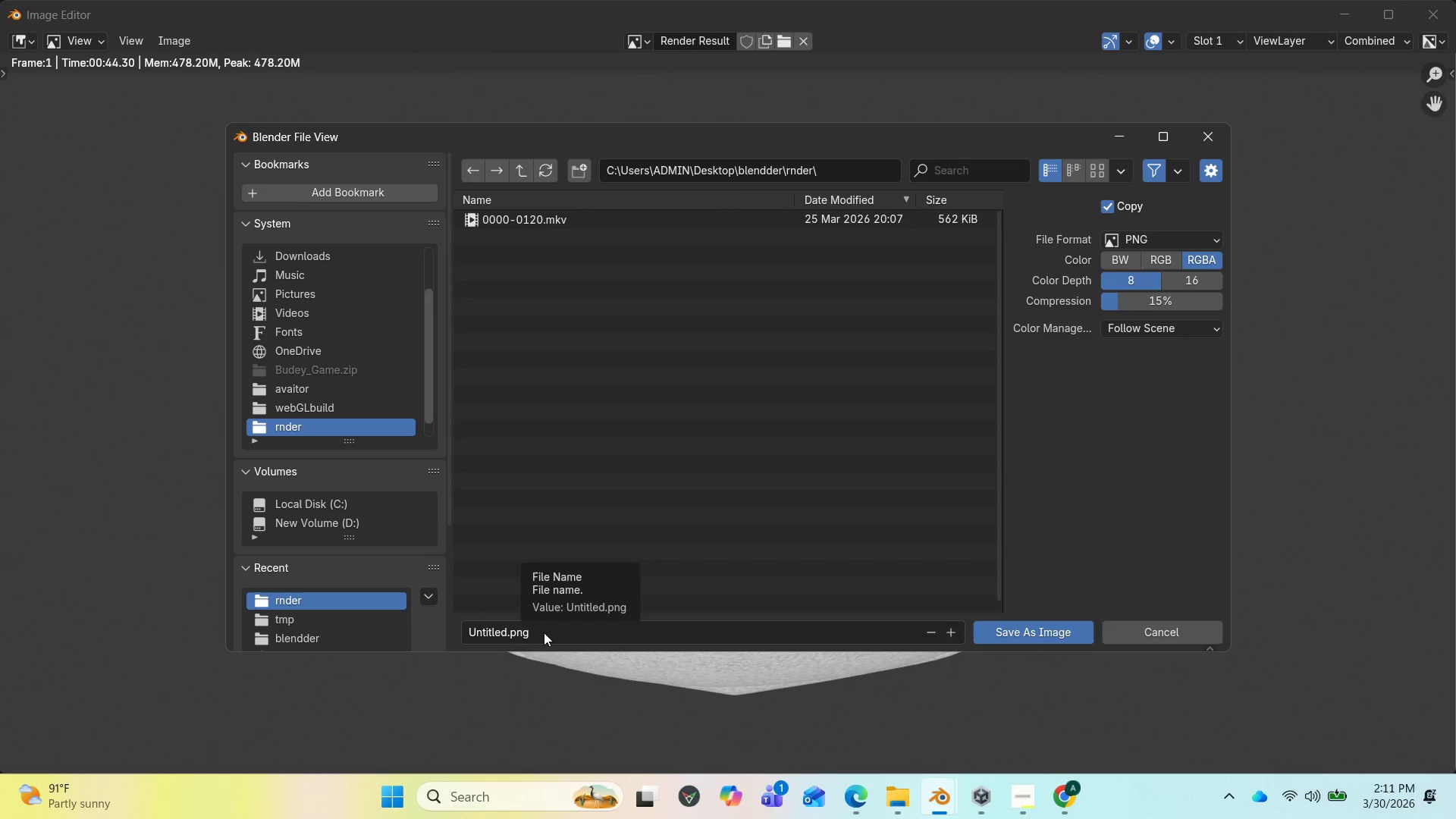 
left_click([538, 632])
 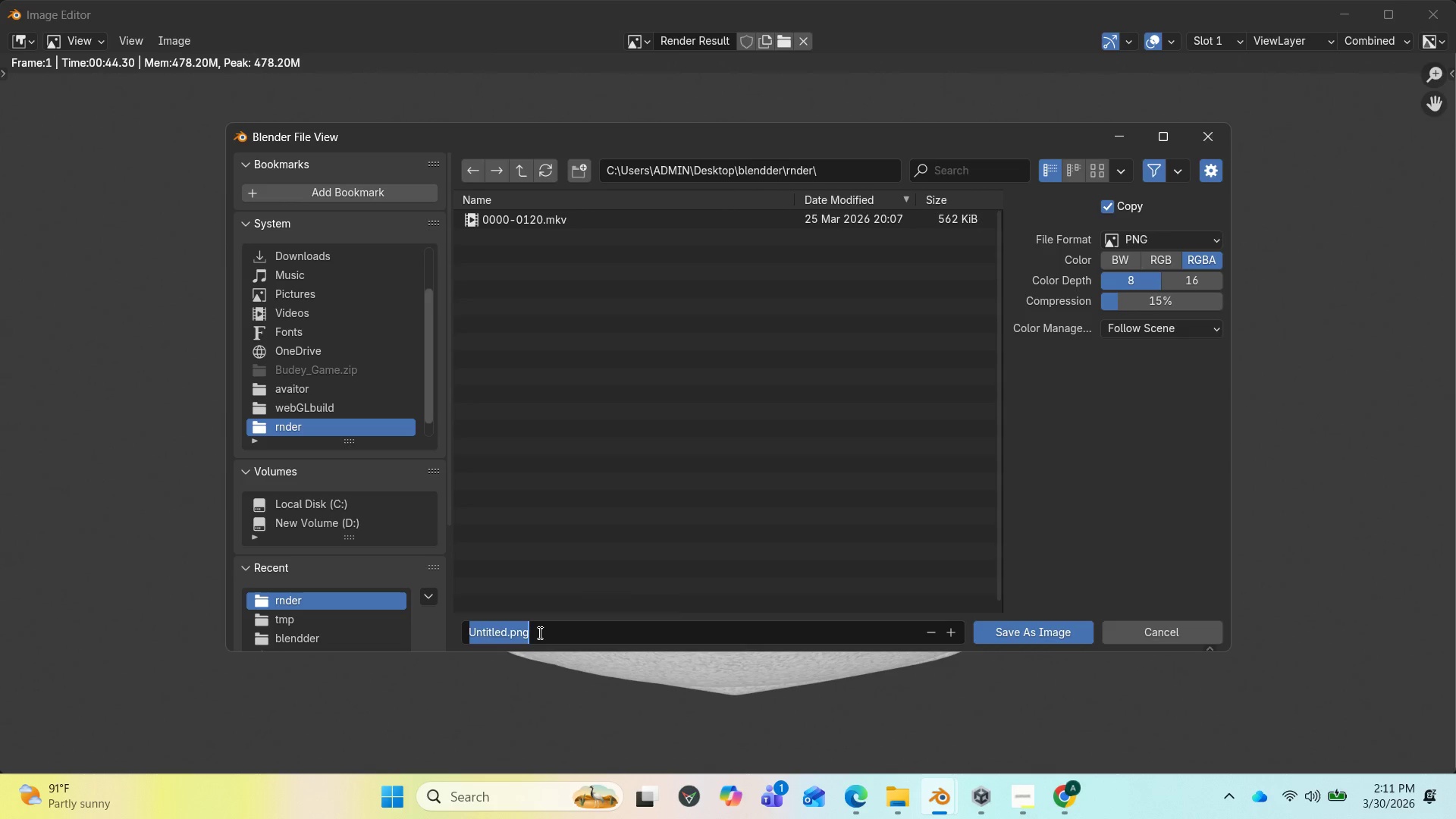 
key(Control+V)
 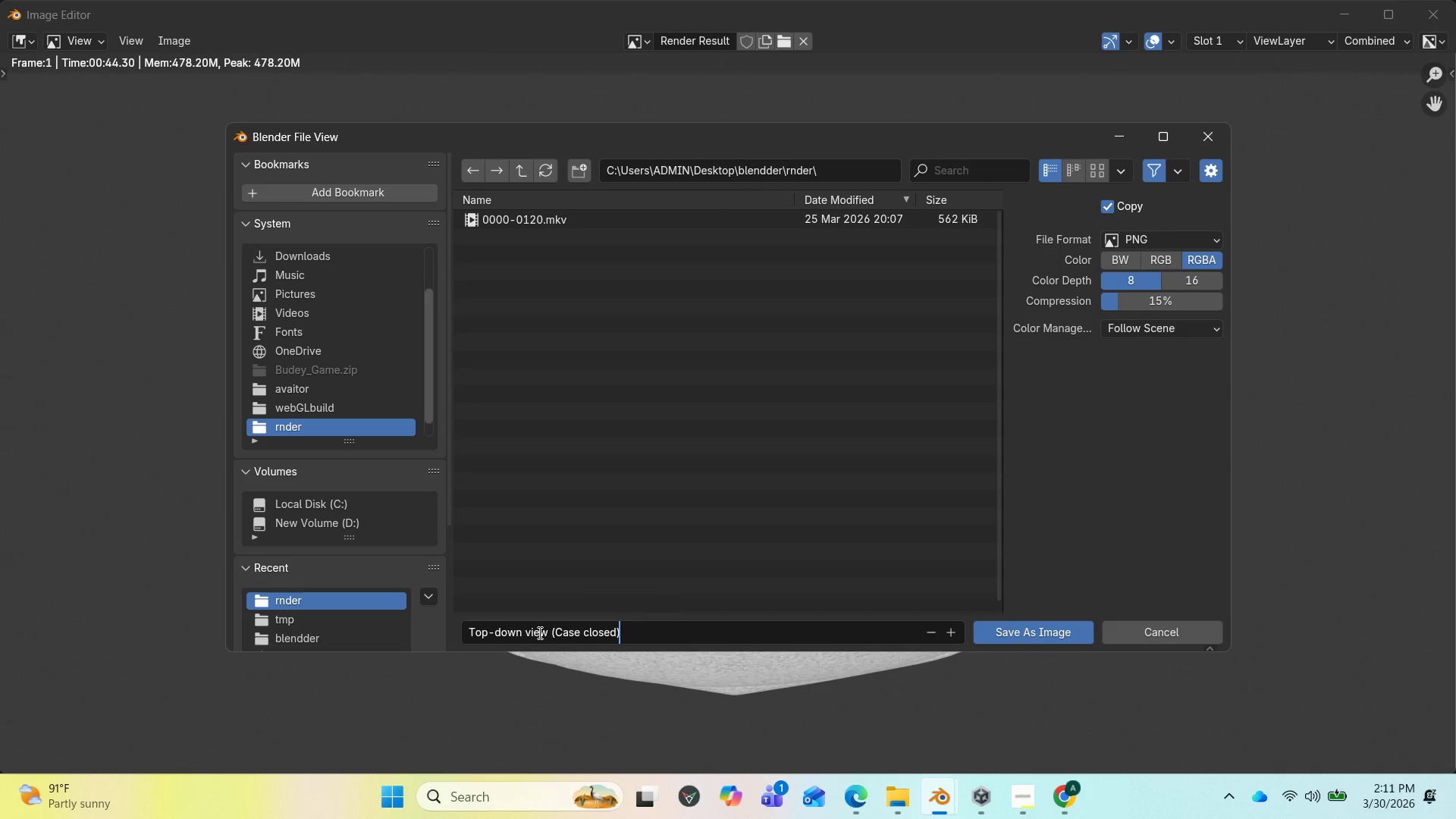 
key(Enter)
 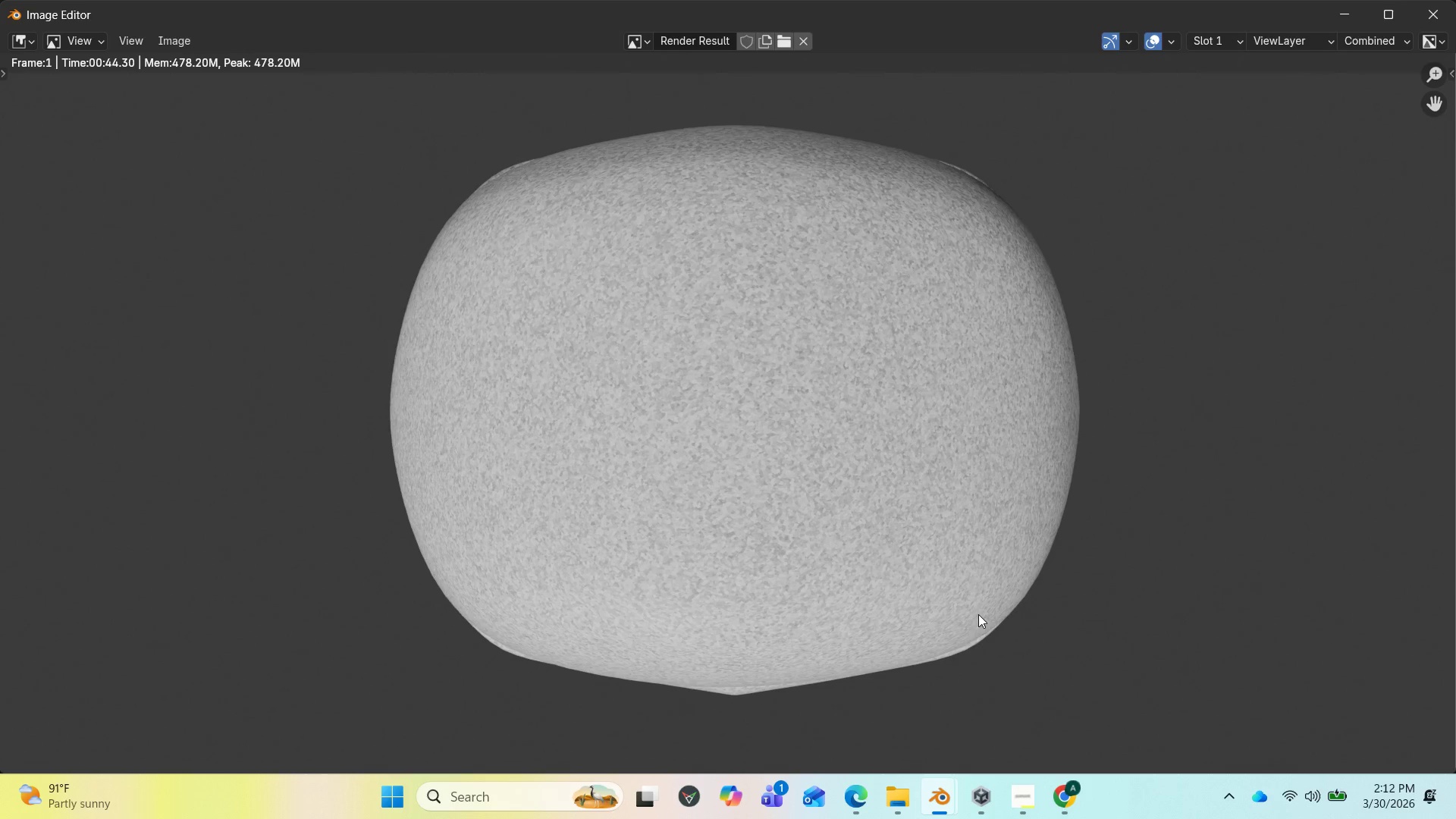 
left_click([1340, 17])
 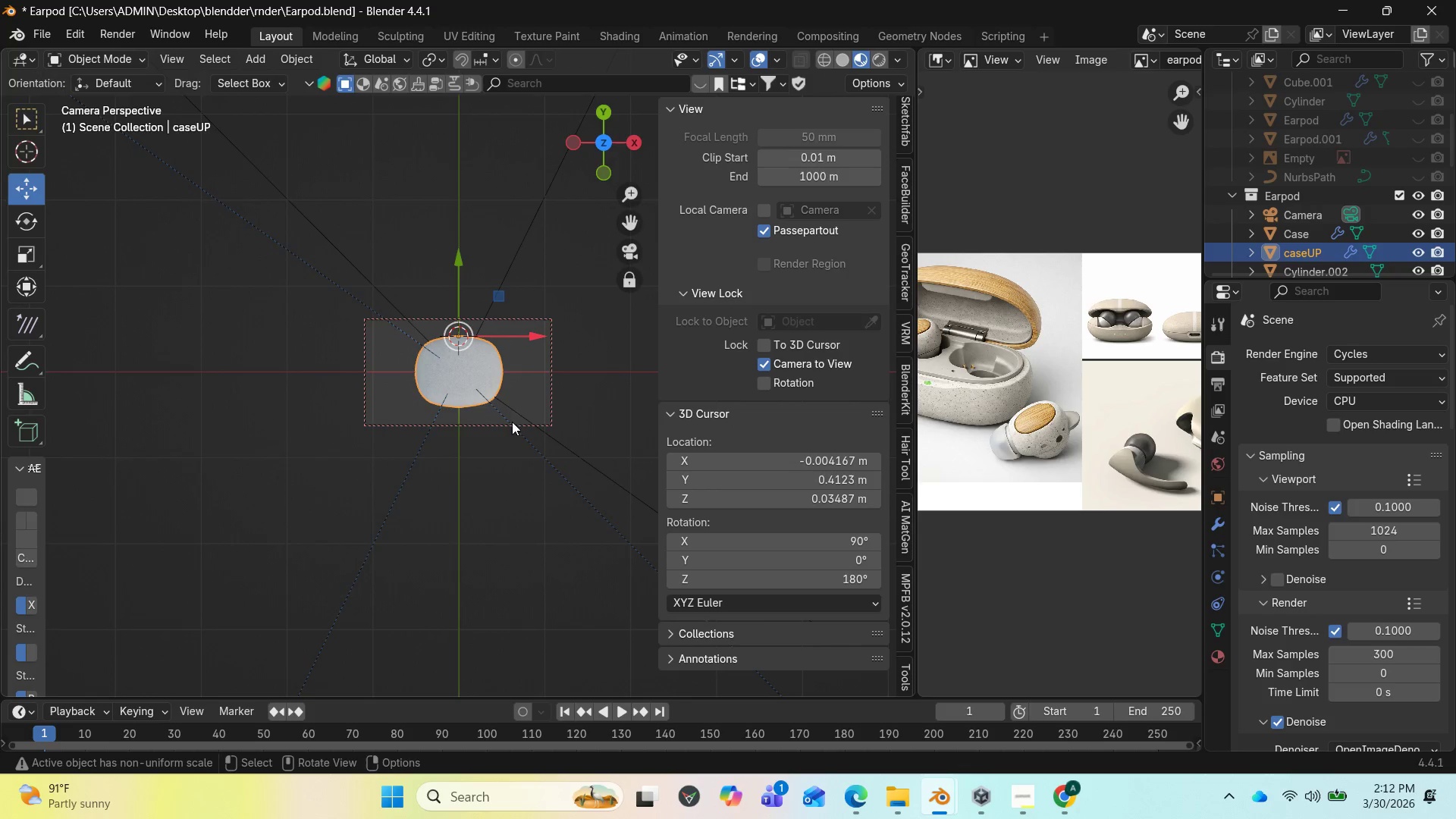 
left_click([761, 365])
 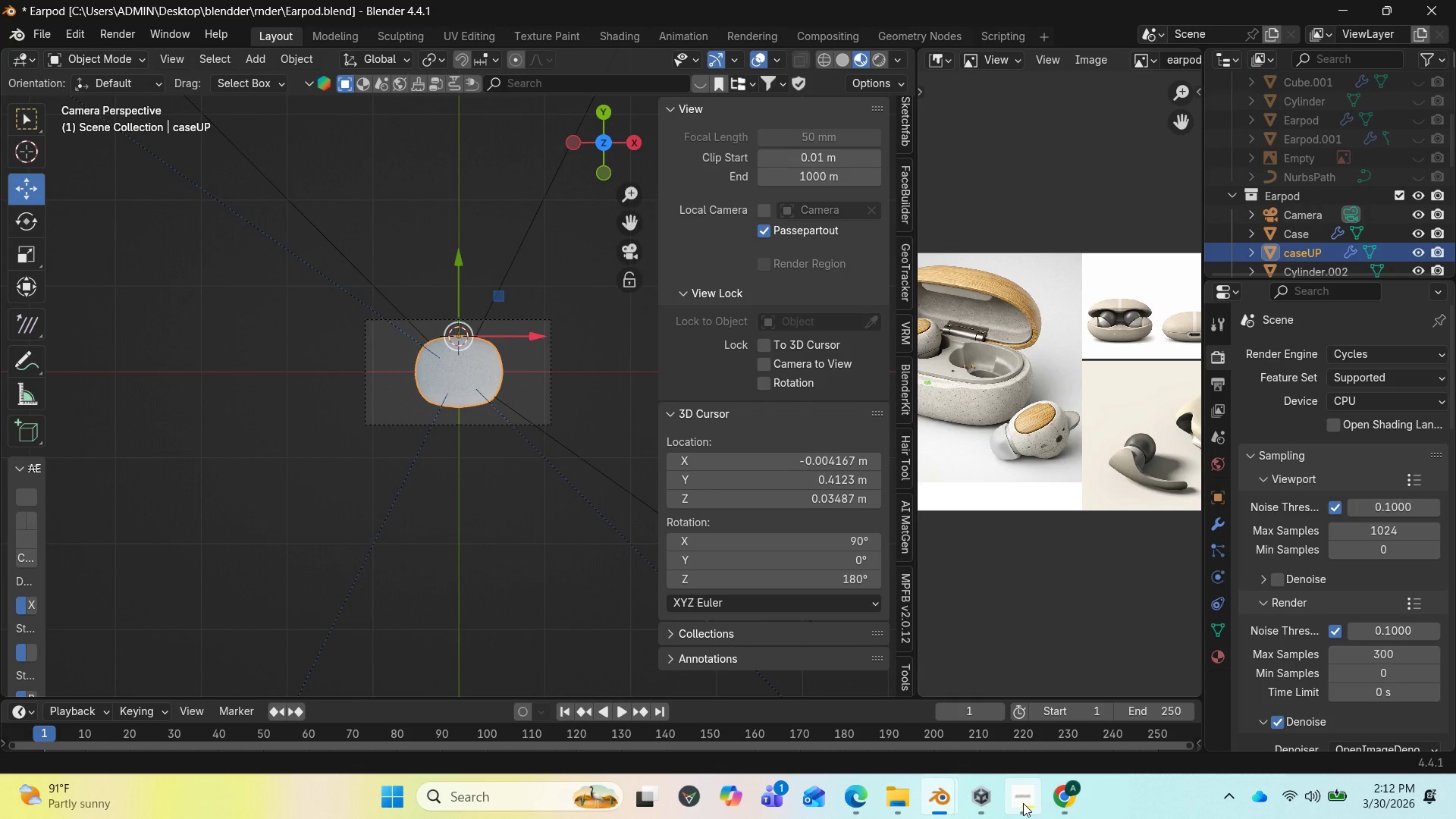 
left_click([1023, 803])